 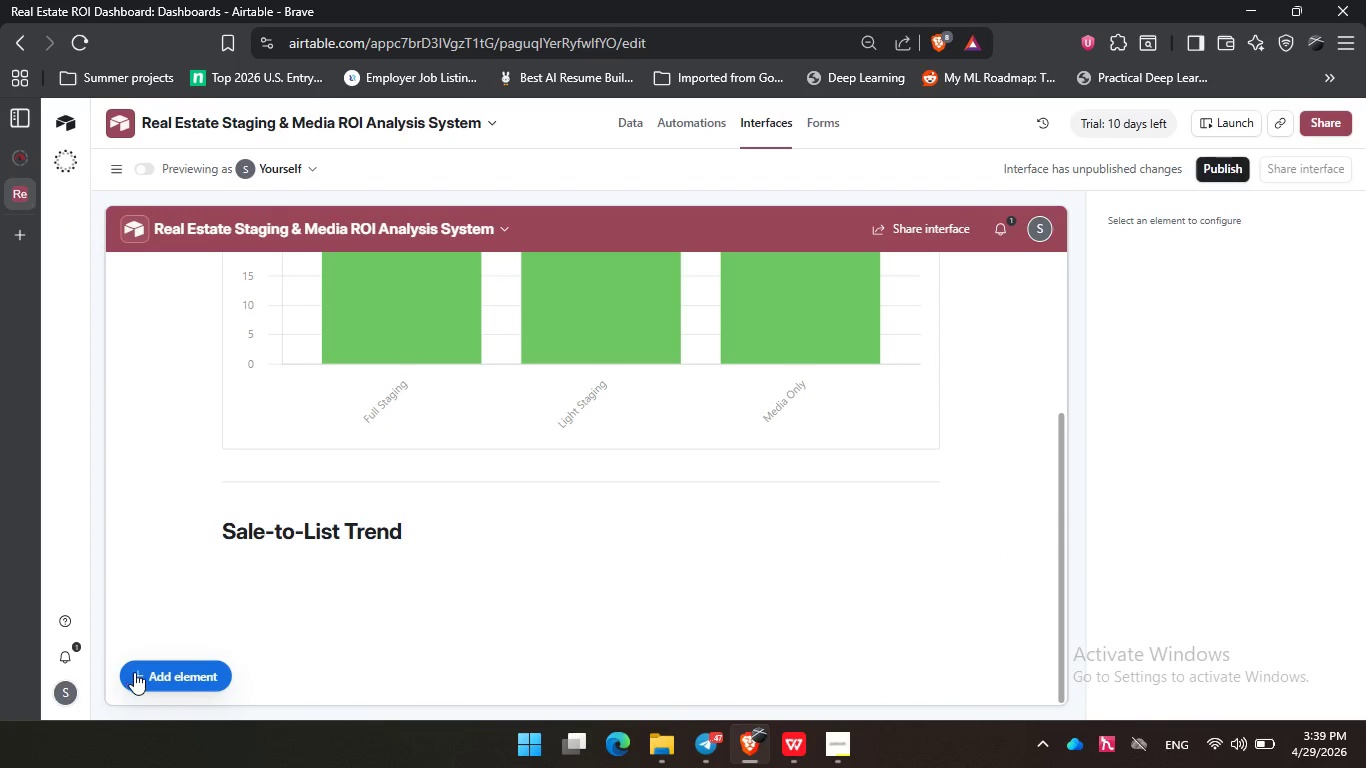 
left_click([134, 672])
 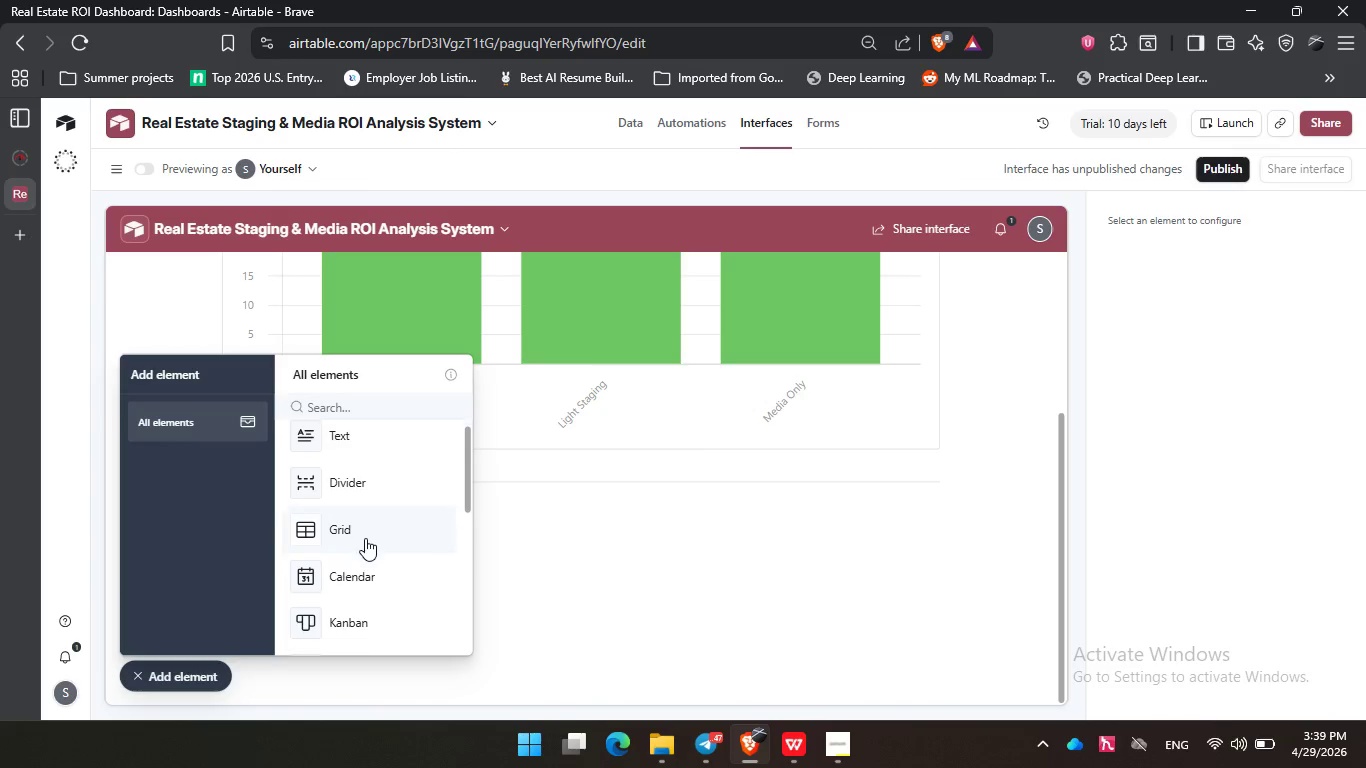 
scroll: coordinate [365, 538], scroll_direction: down, amount: 2.0
 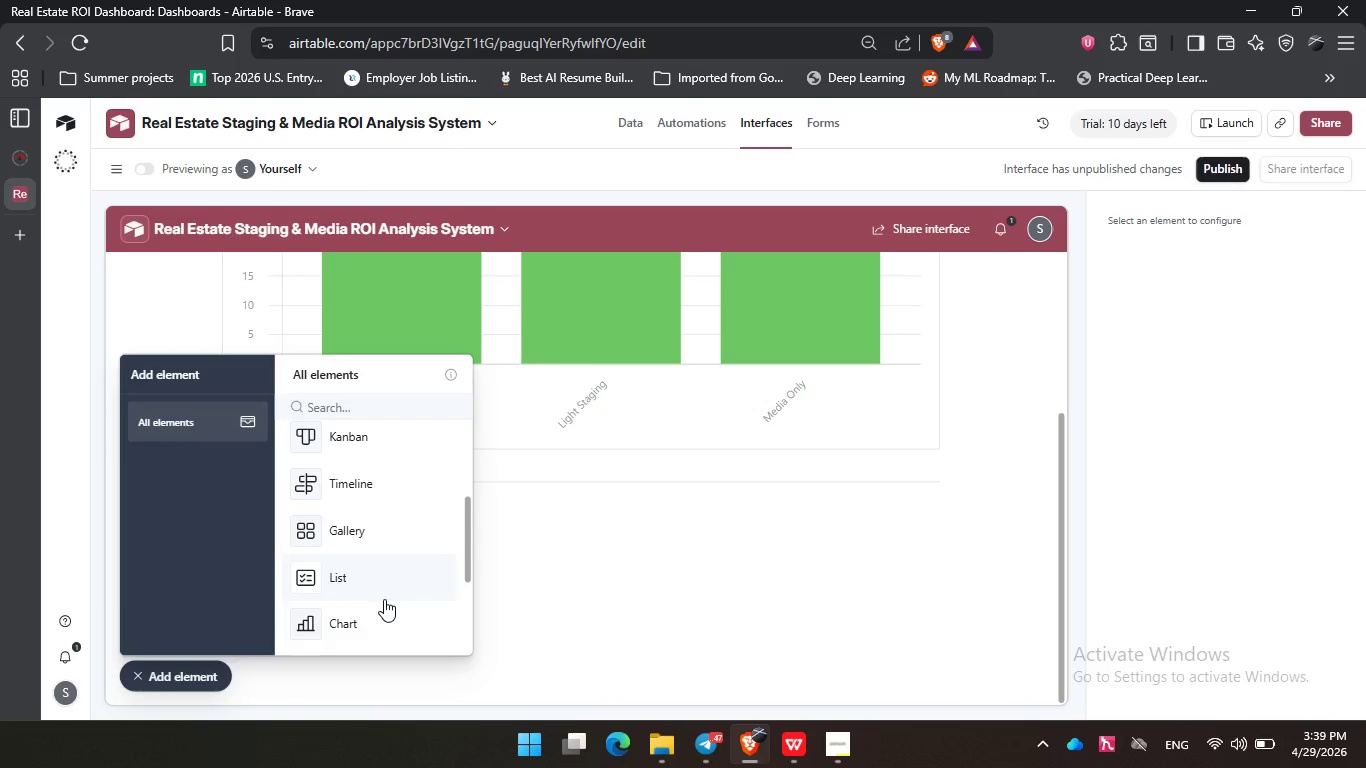 
left_click([384, 621])
 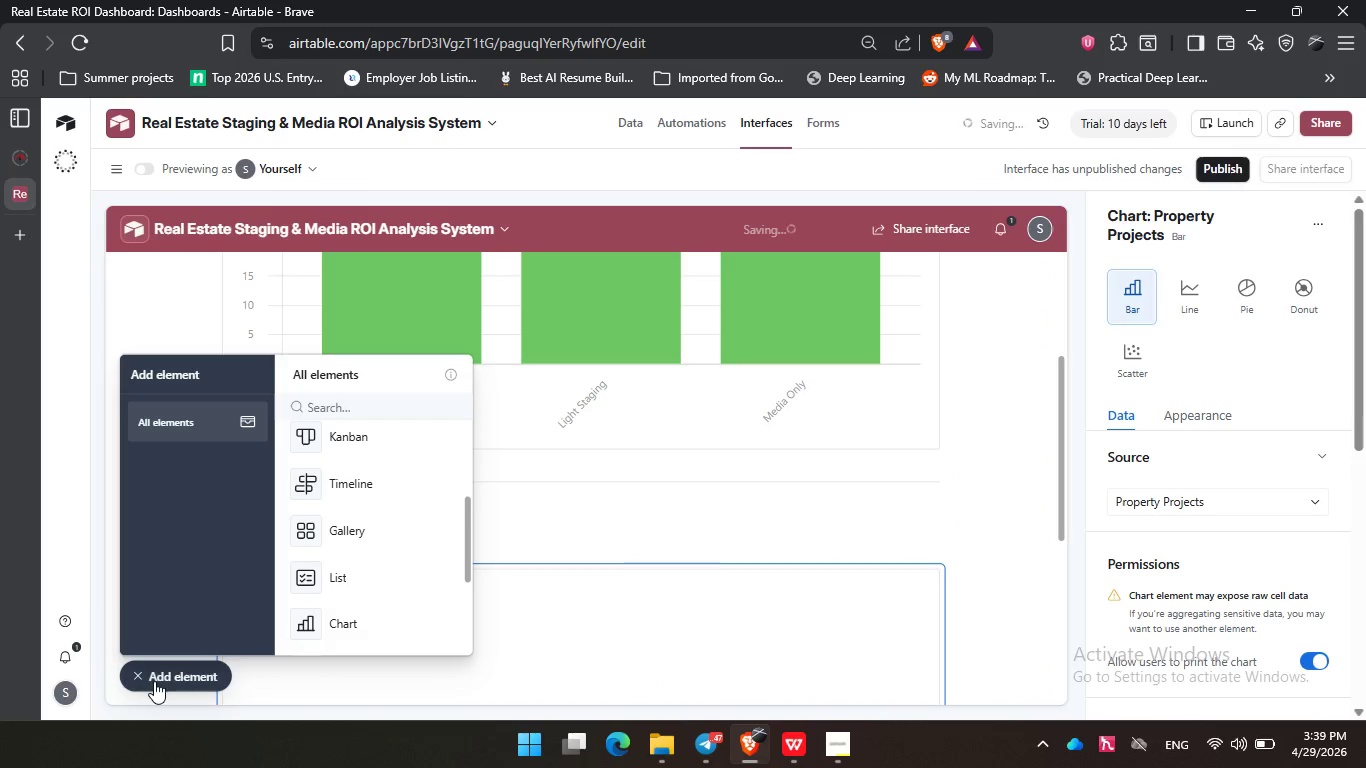 
left_click([155, 681])
 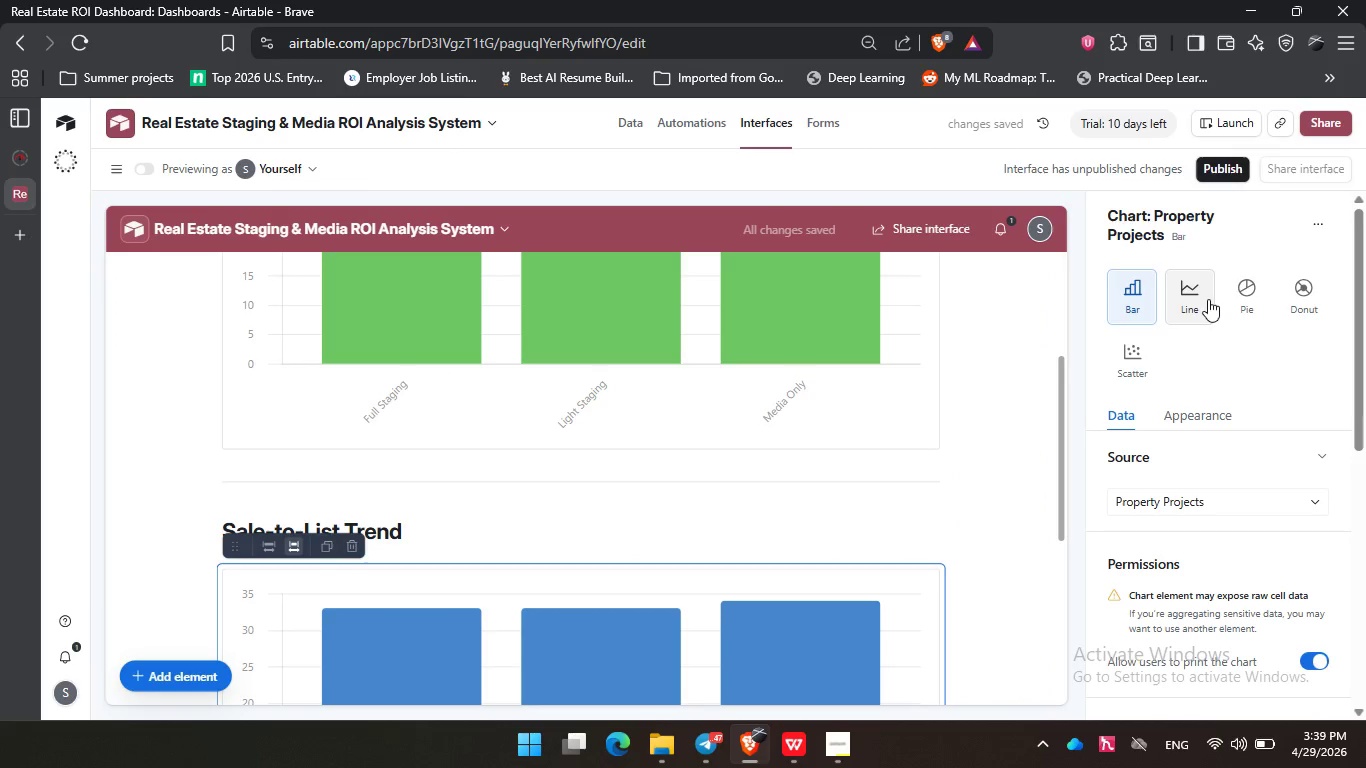 
left_click([1208, 299])
 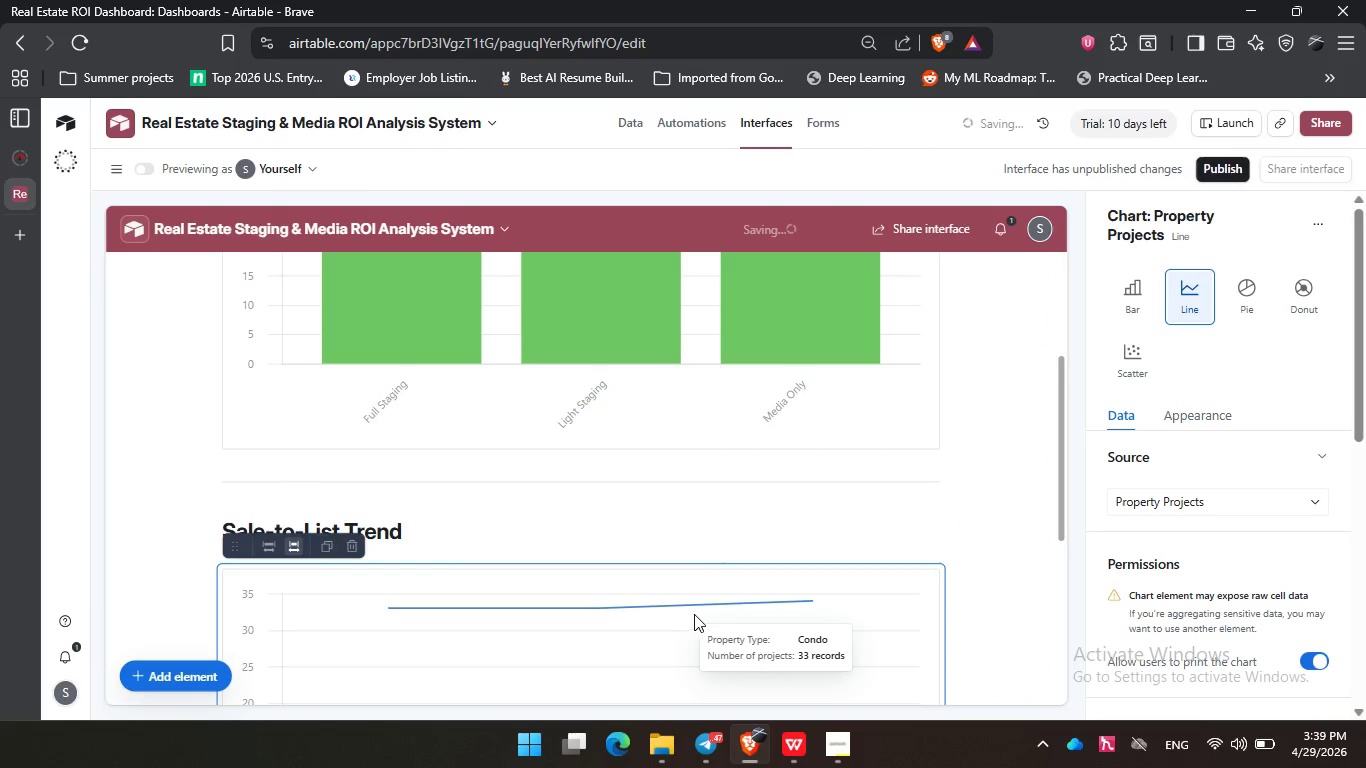 
scroll: coordinate [1218, 523], scroll_direction: down, amount: 8.0
 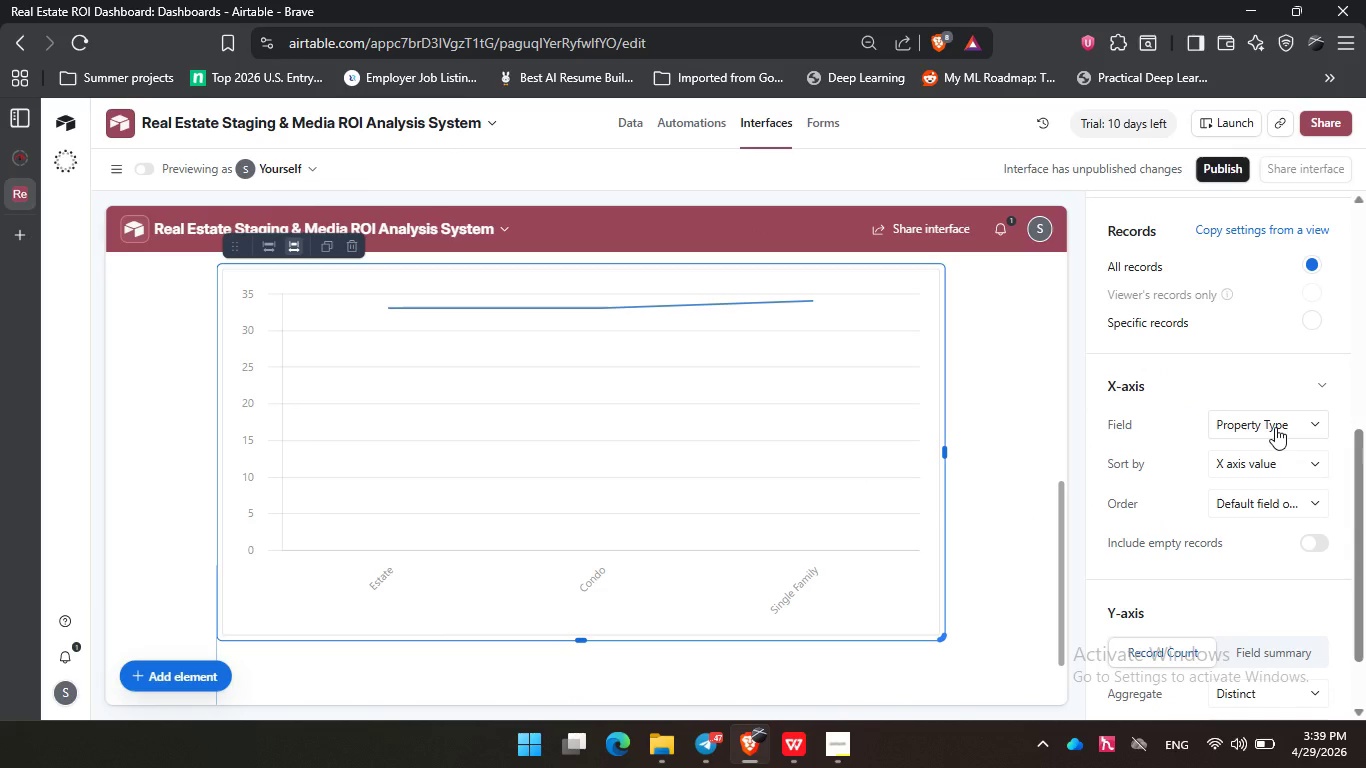 
left_click([1275, 427])
 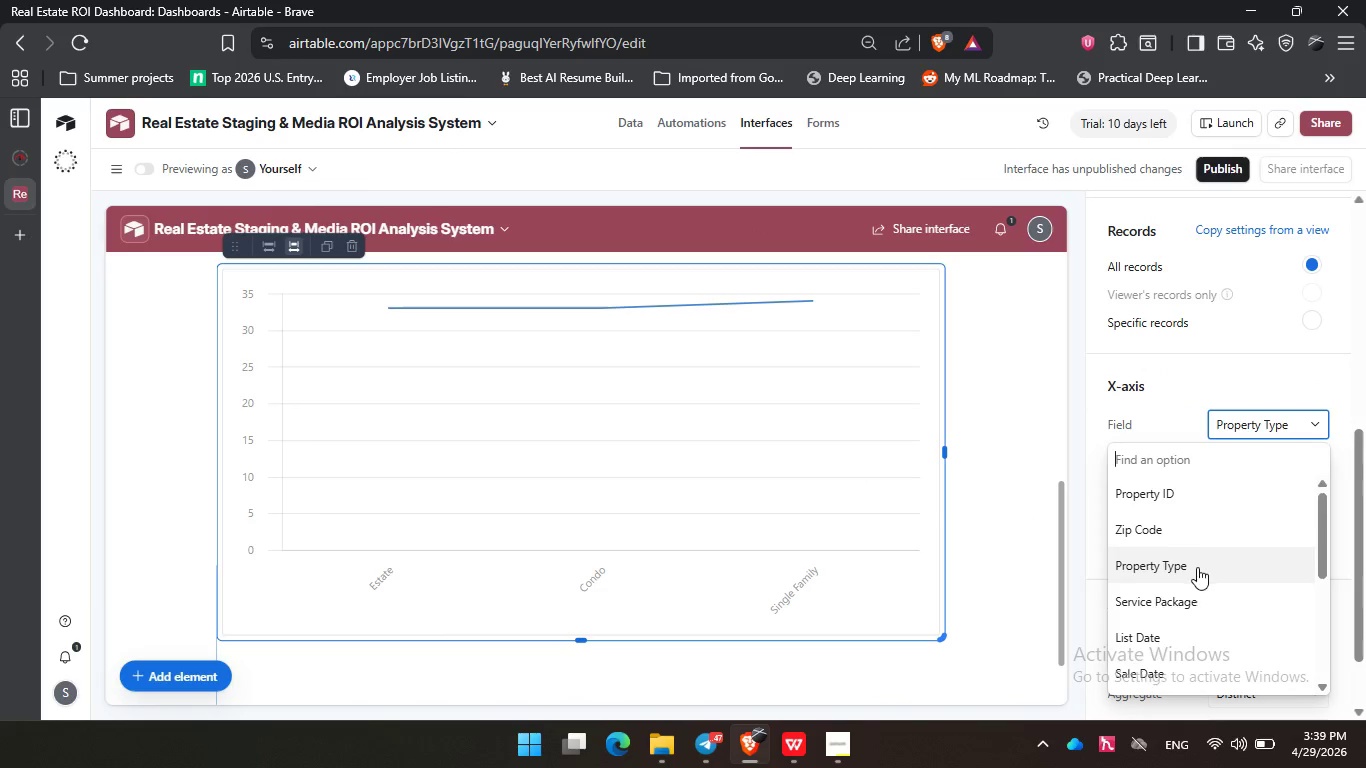 
scroll: coordinate [1197, 567], scroll_direction: down, amount: 1.0
 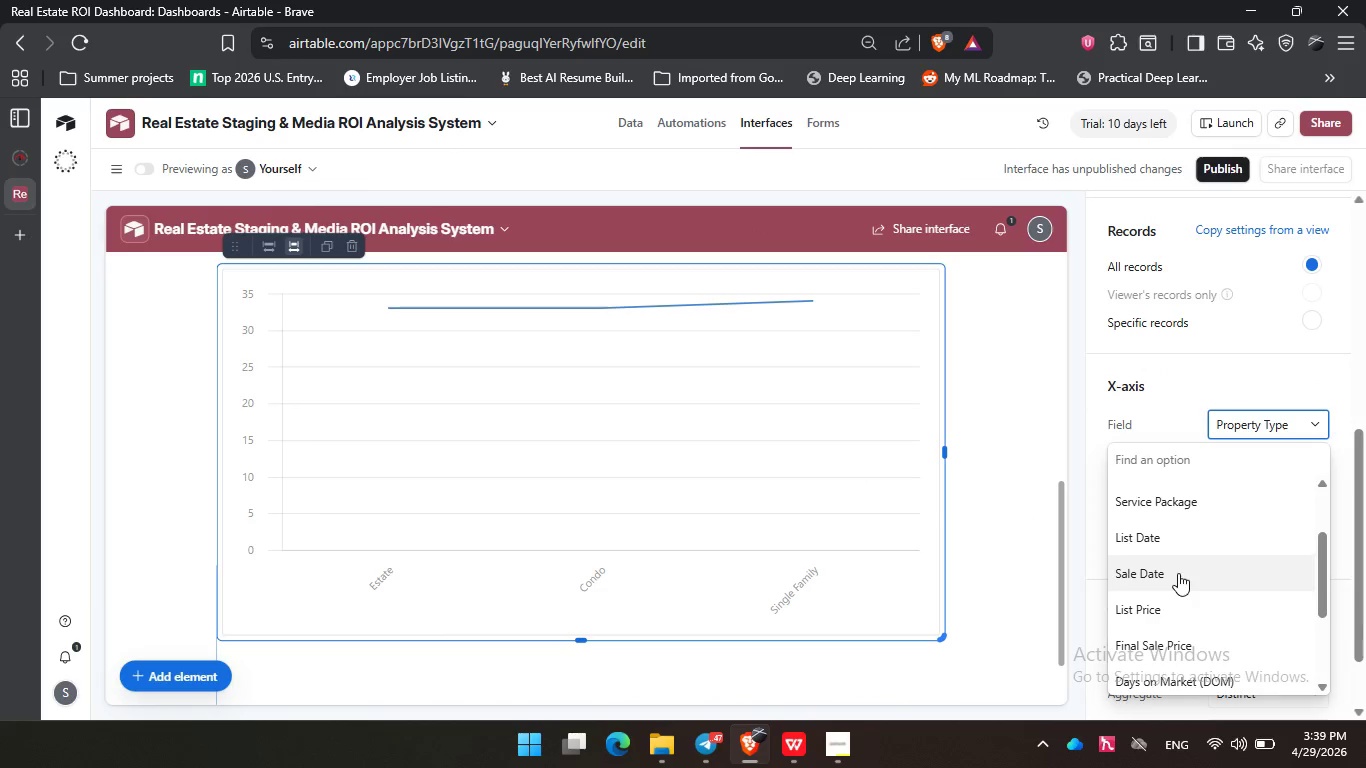 
left_click([1178, 573])
 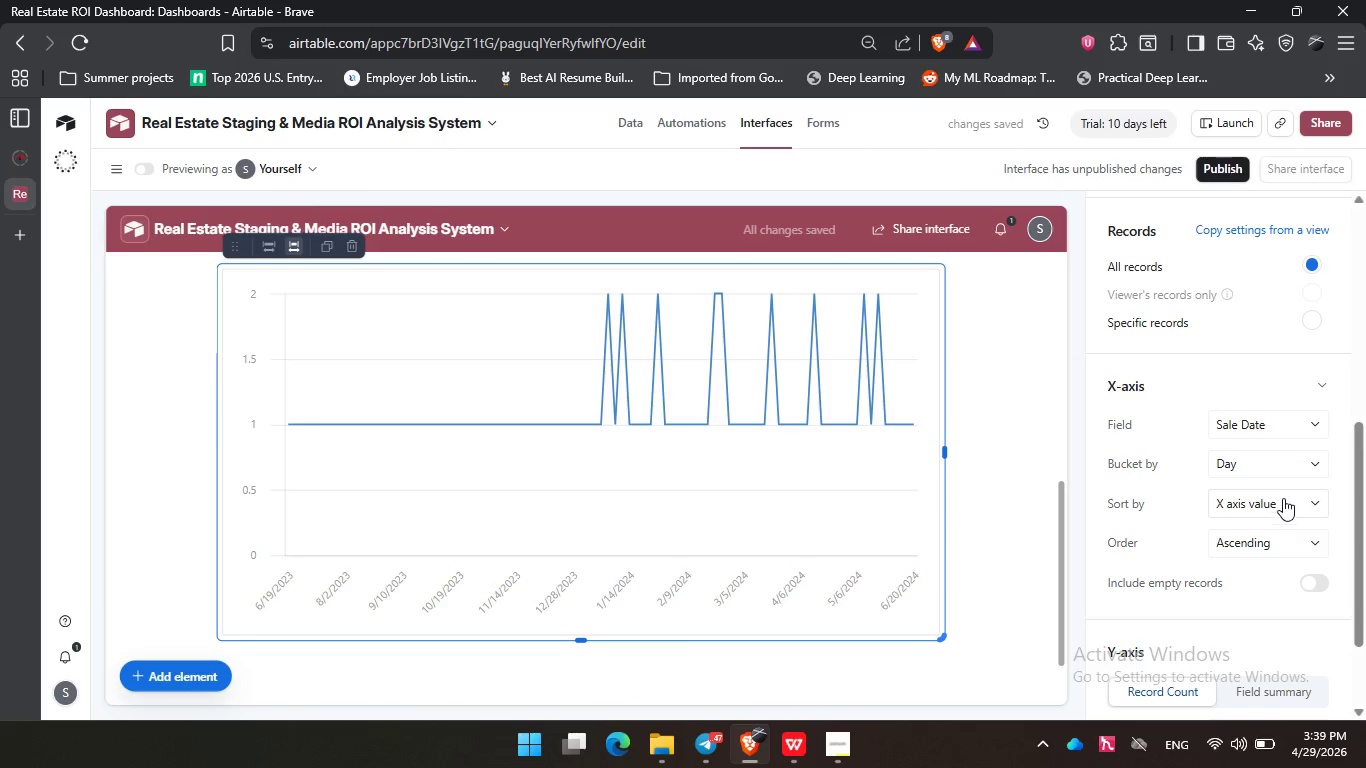 
wait(5.53)
 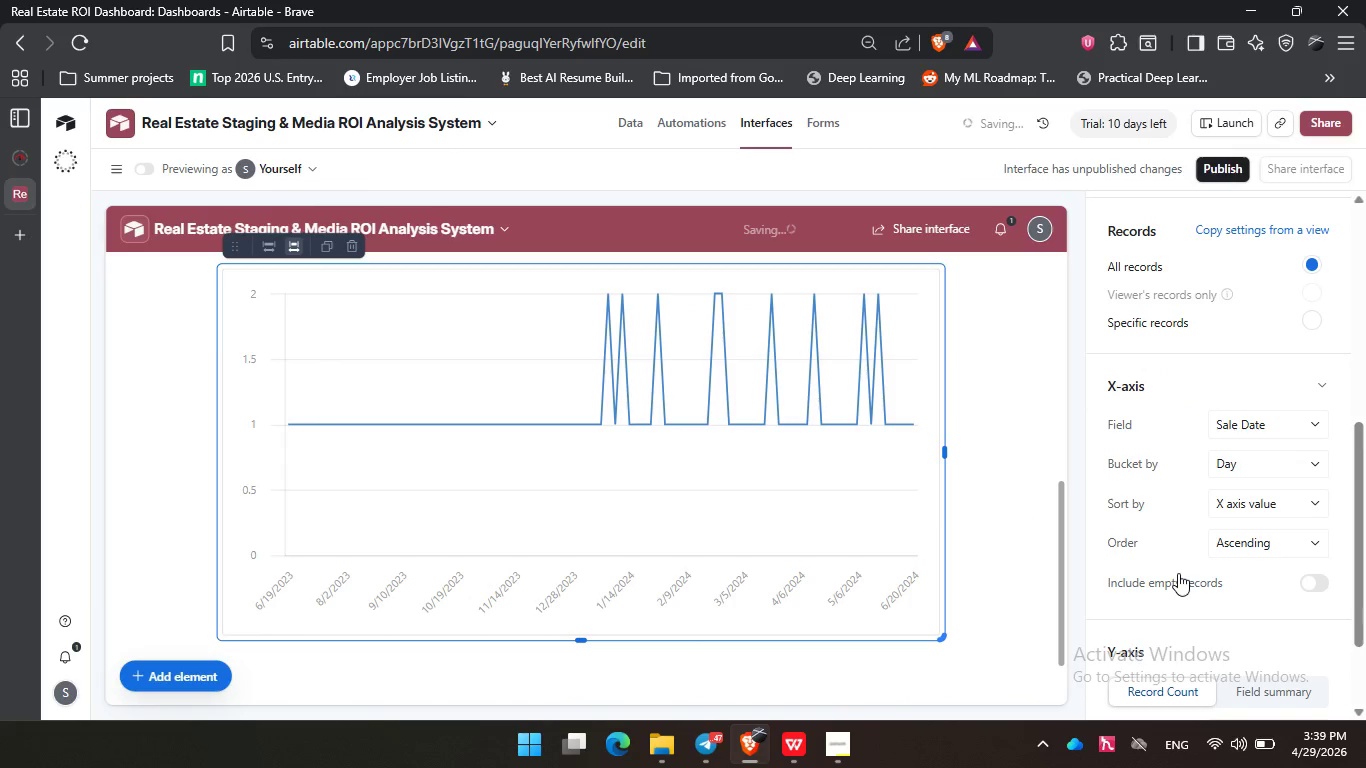 
left_click([1279, 462])
 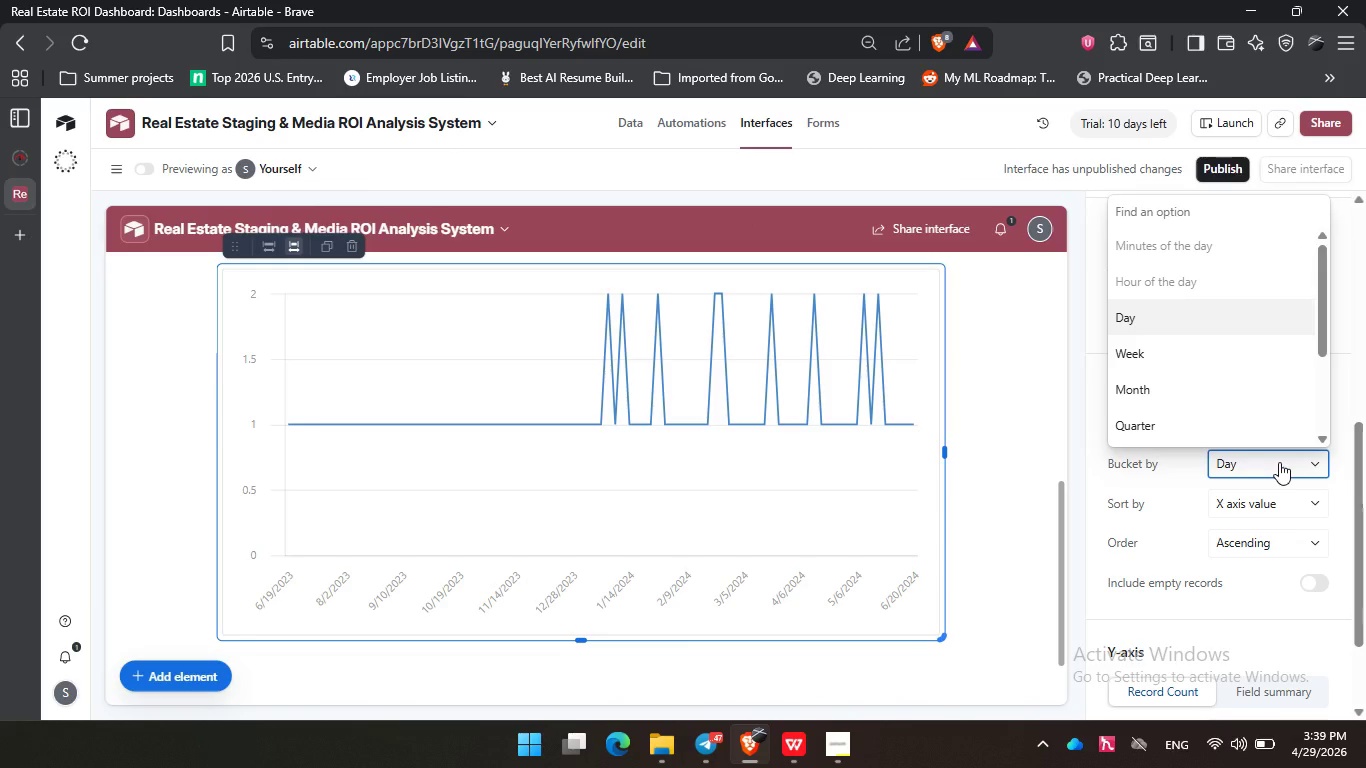 
wait(5.05)
 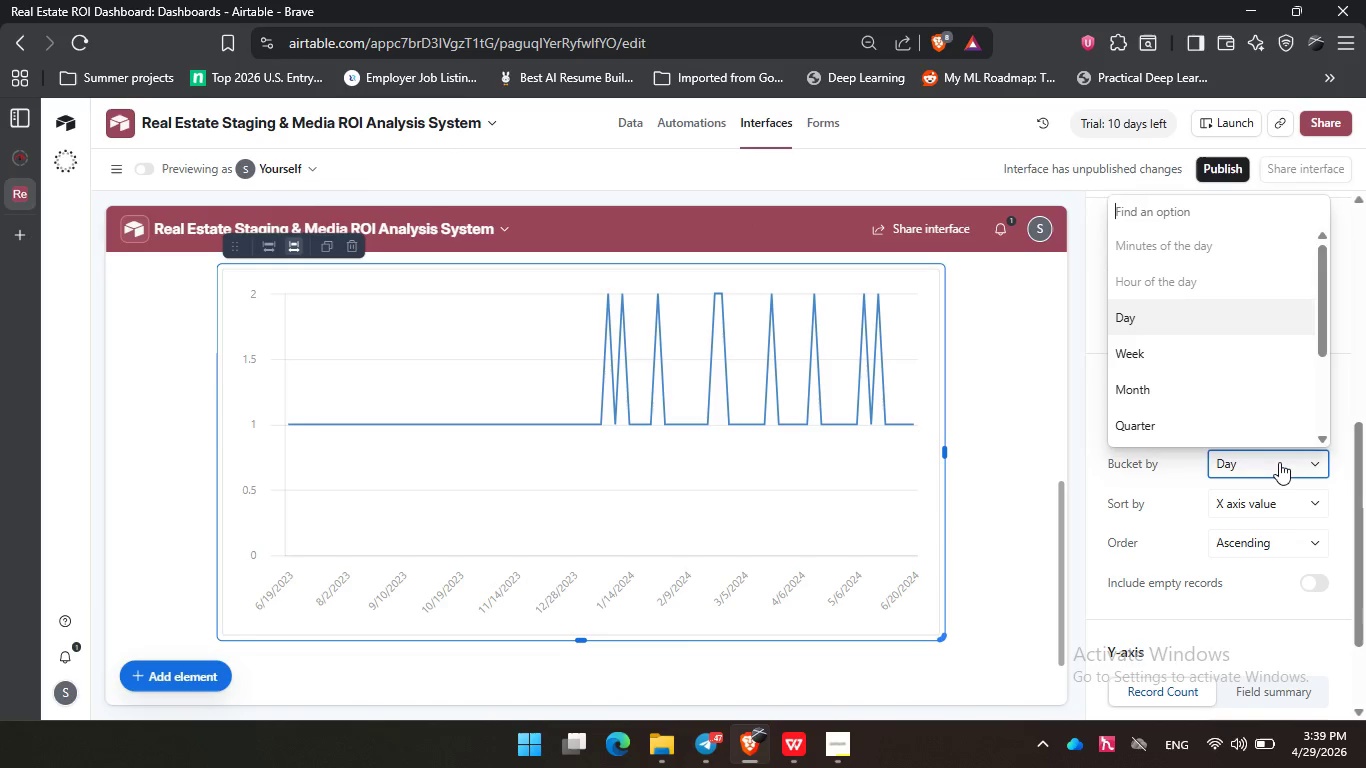 
left_click([1279, 462])
 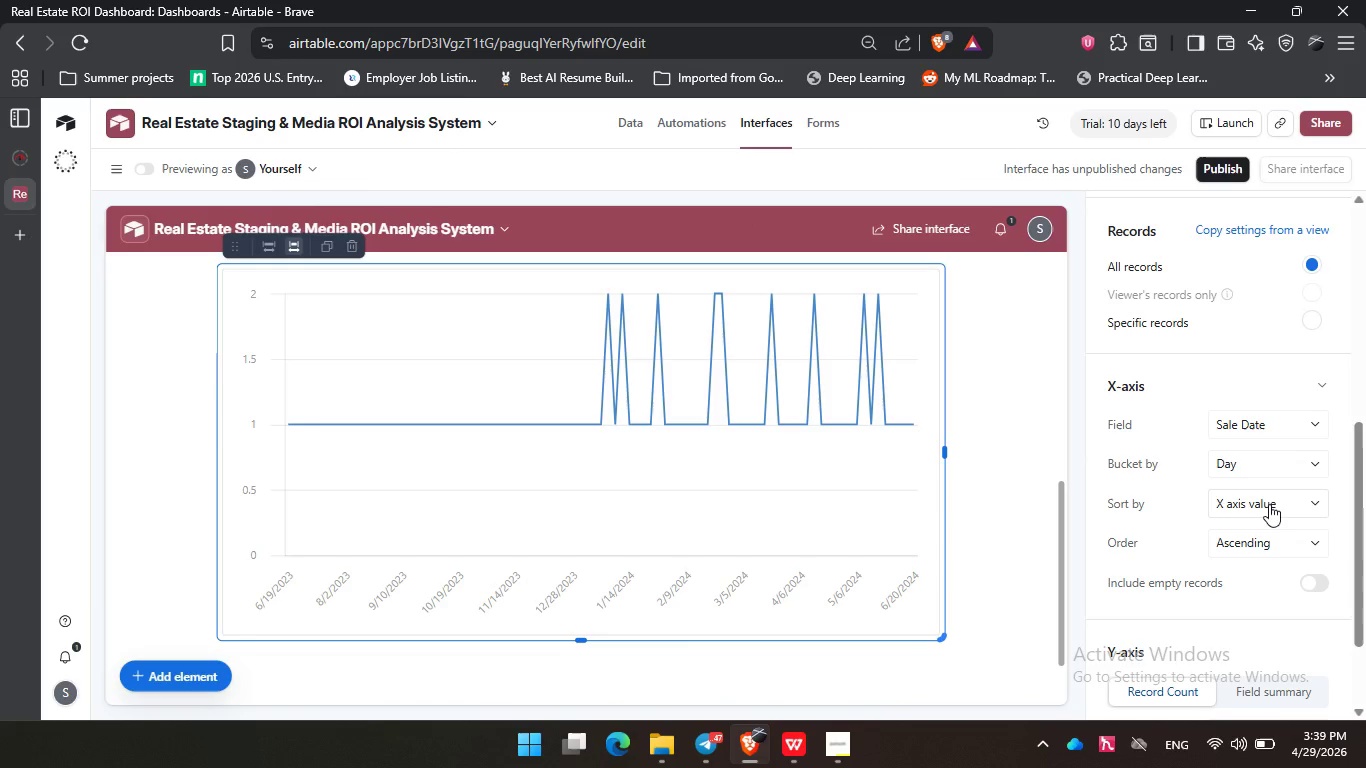 
scroll: coordinate [1265, 527], scroll_direction: down, amount: 2.0
 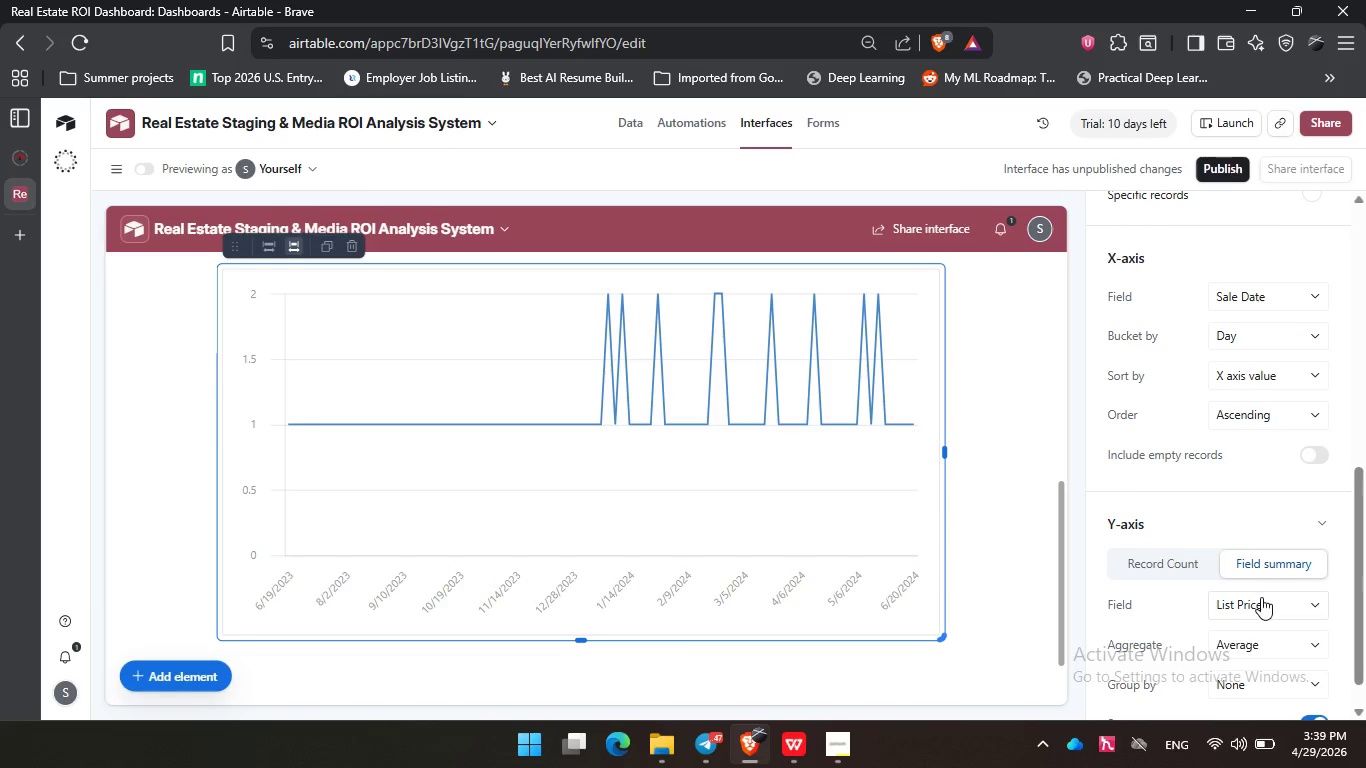 
double_click([1261, 597])
 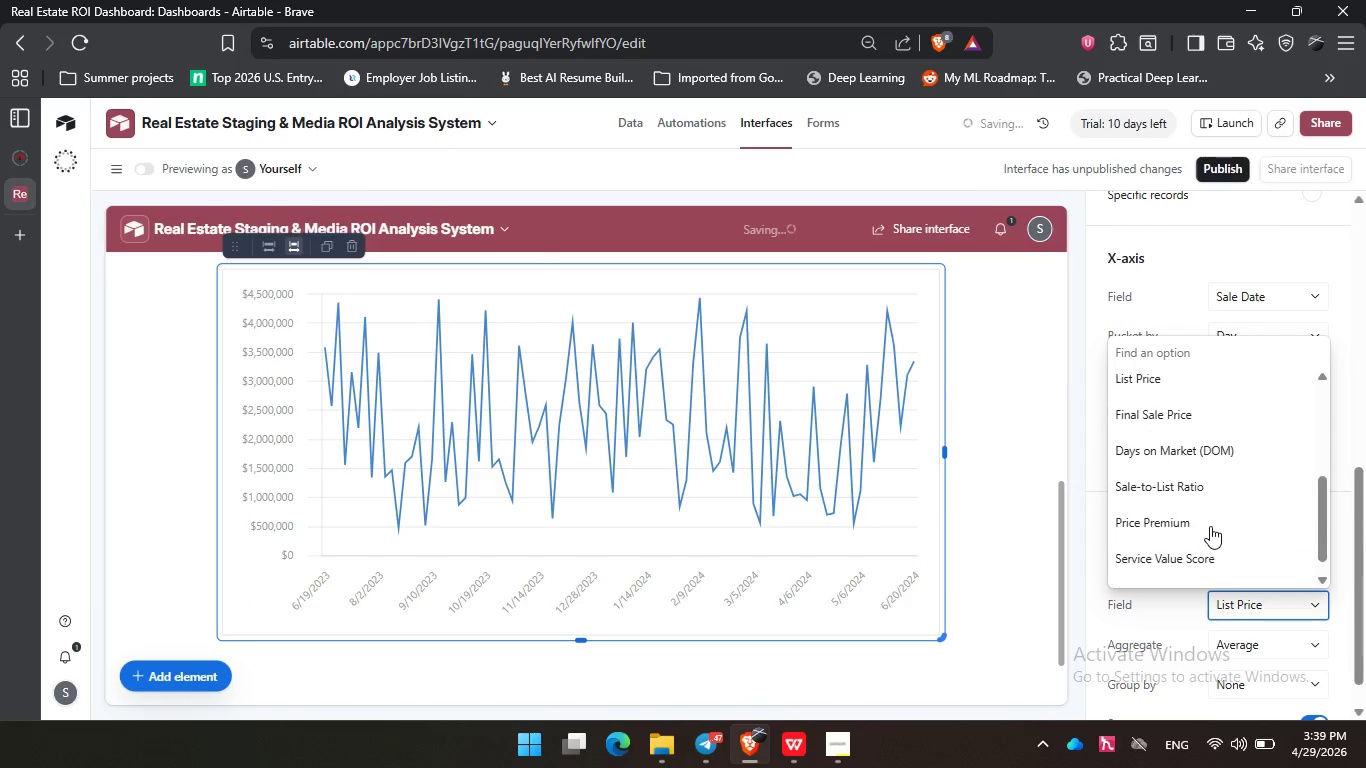 
scroll: coordinate [1210, 526], scroll_direction: down, amount: 3.0
 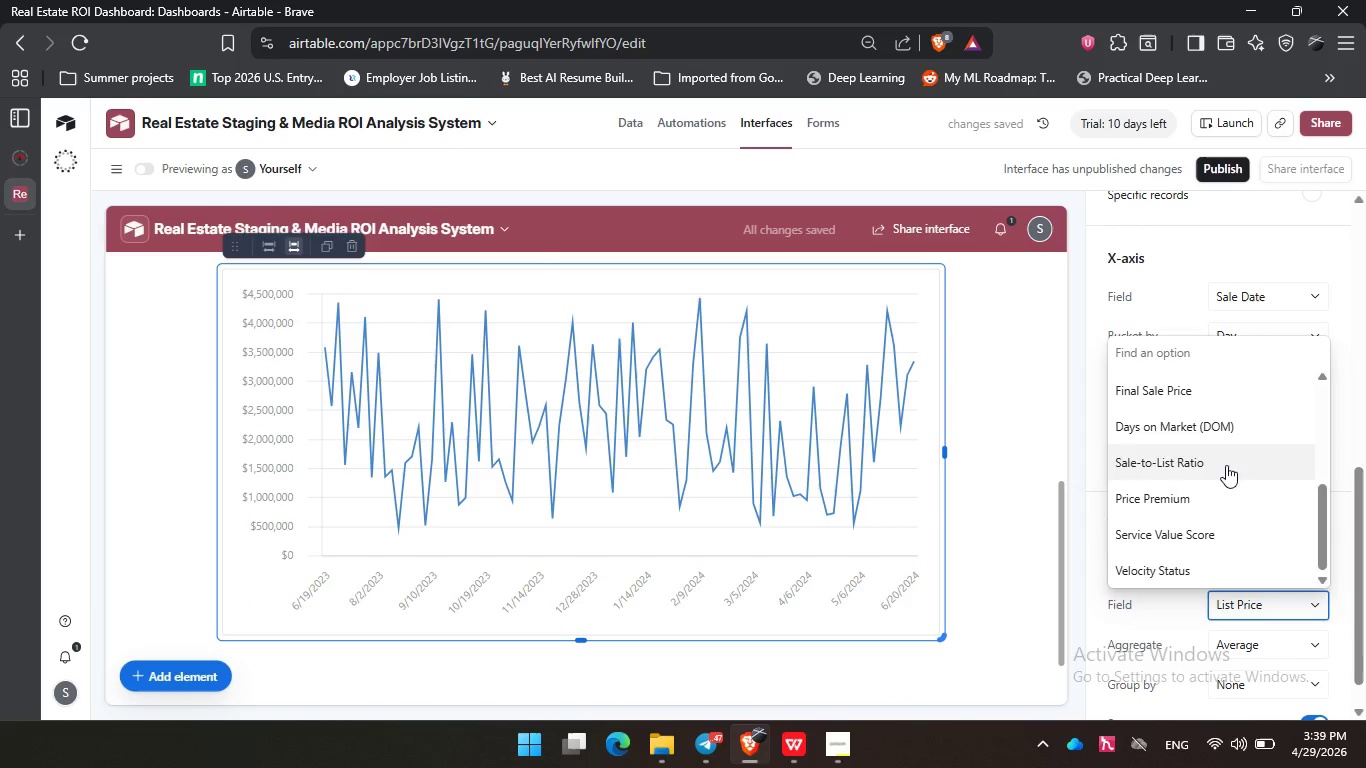 
left_click([1226, 465])
 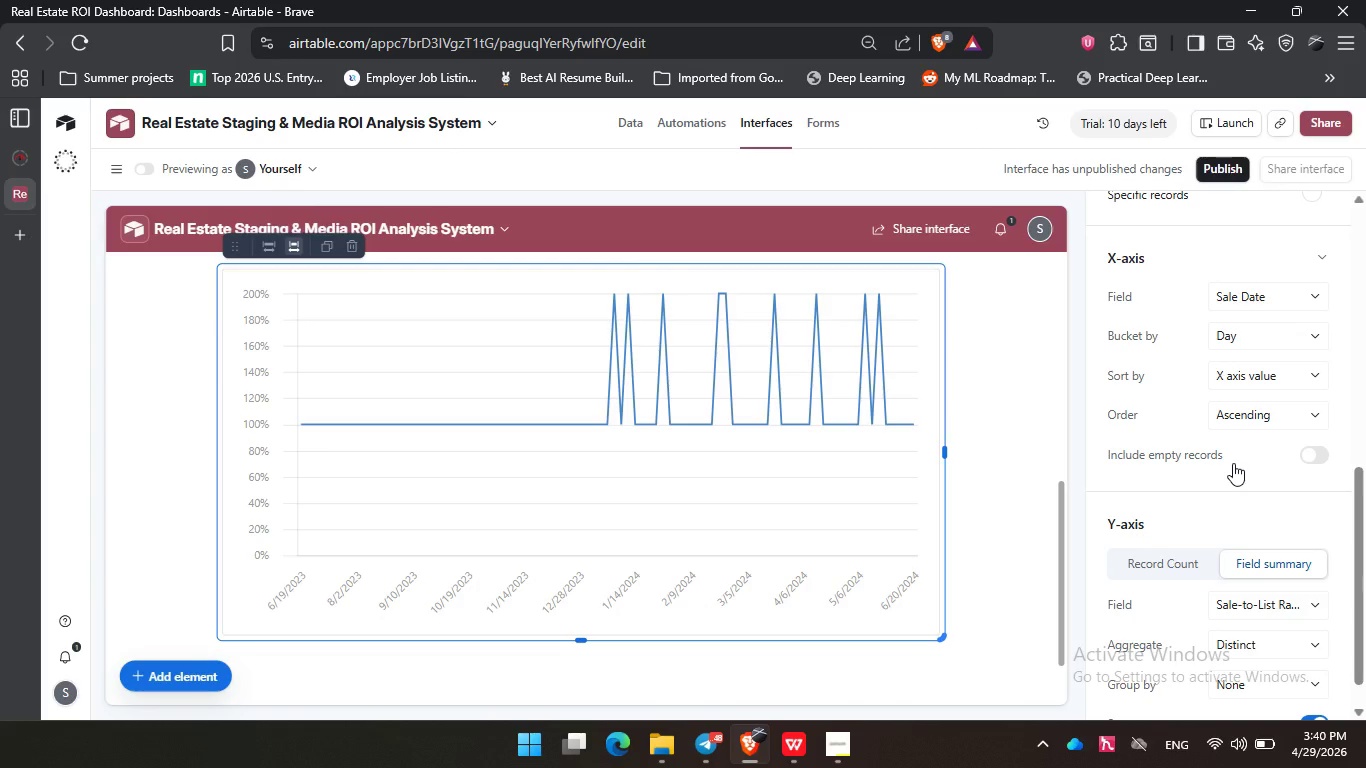 
wait(13.39)
 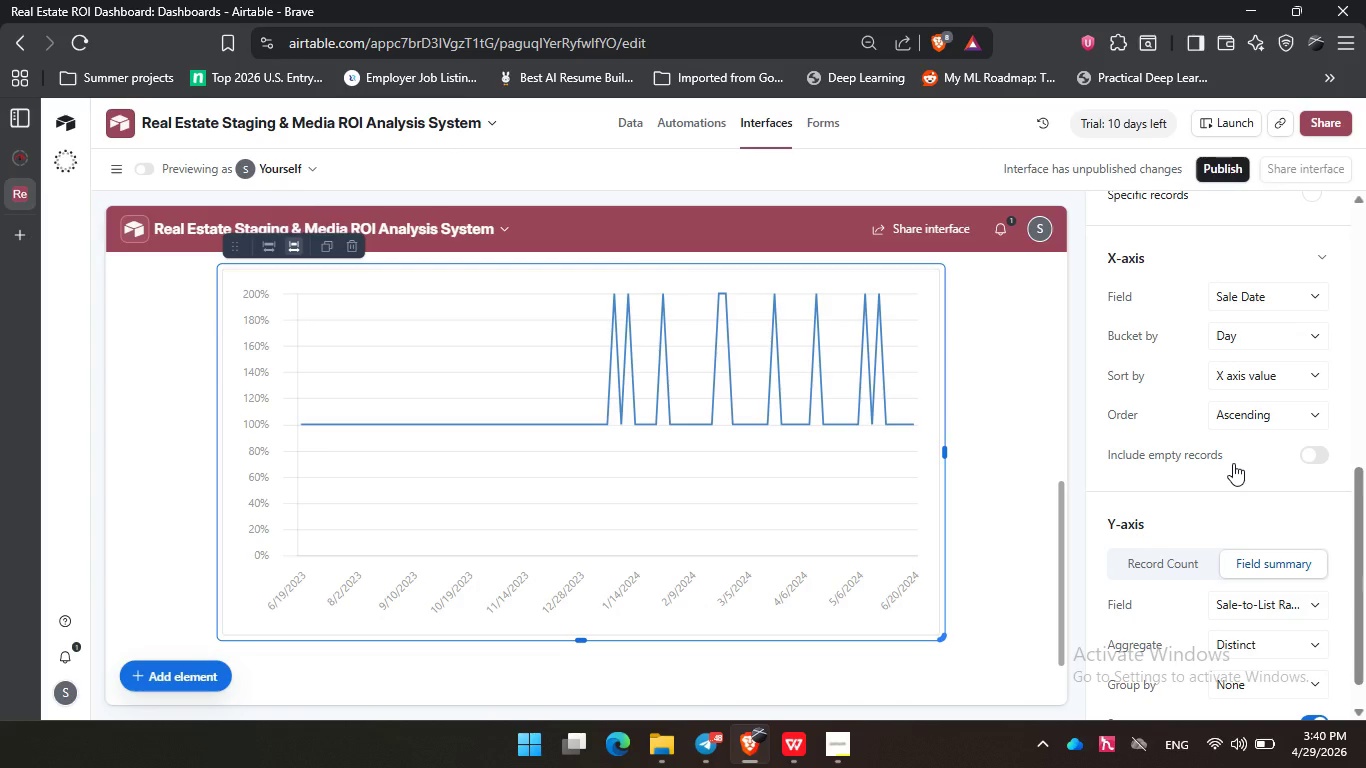 
left_click([1274, 322])
 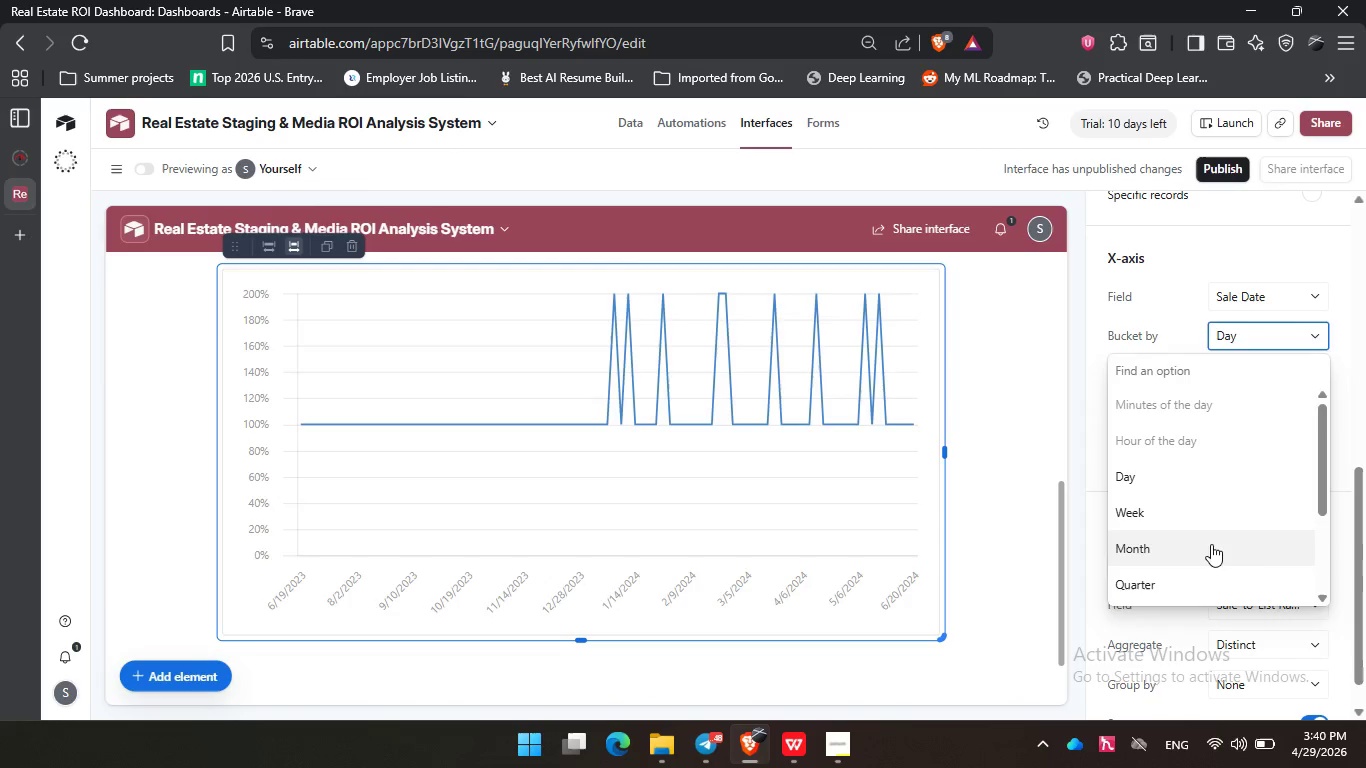 
left_click([1211, 544])
 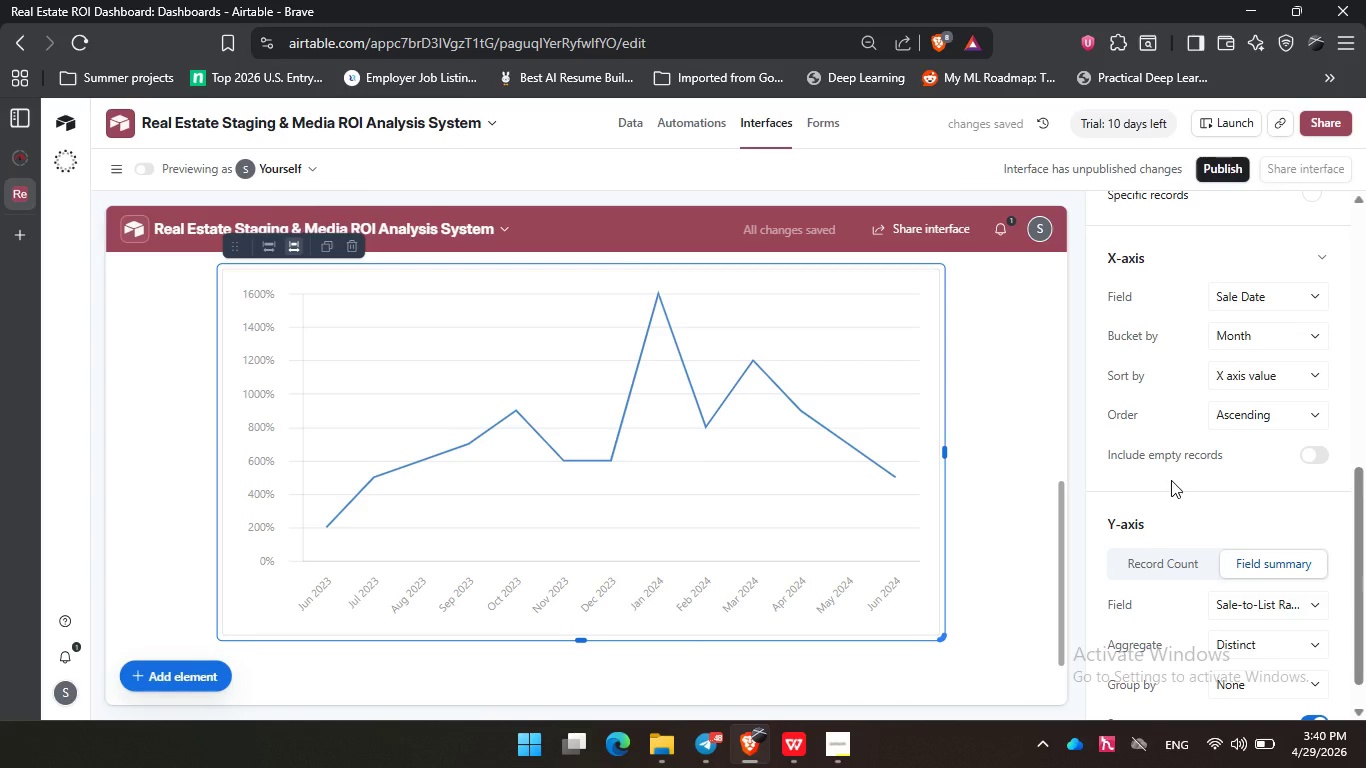 
mouse_move([819, 748])
 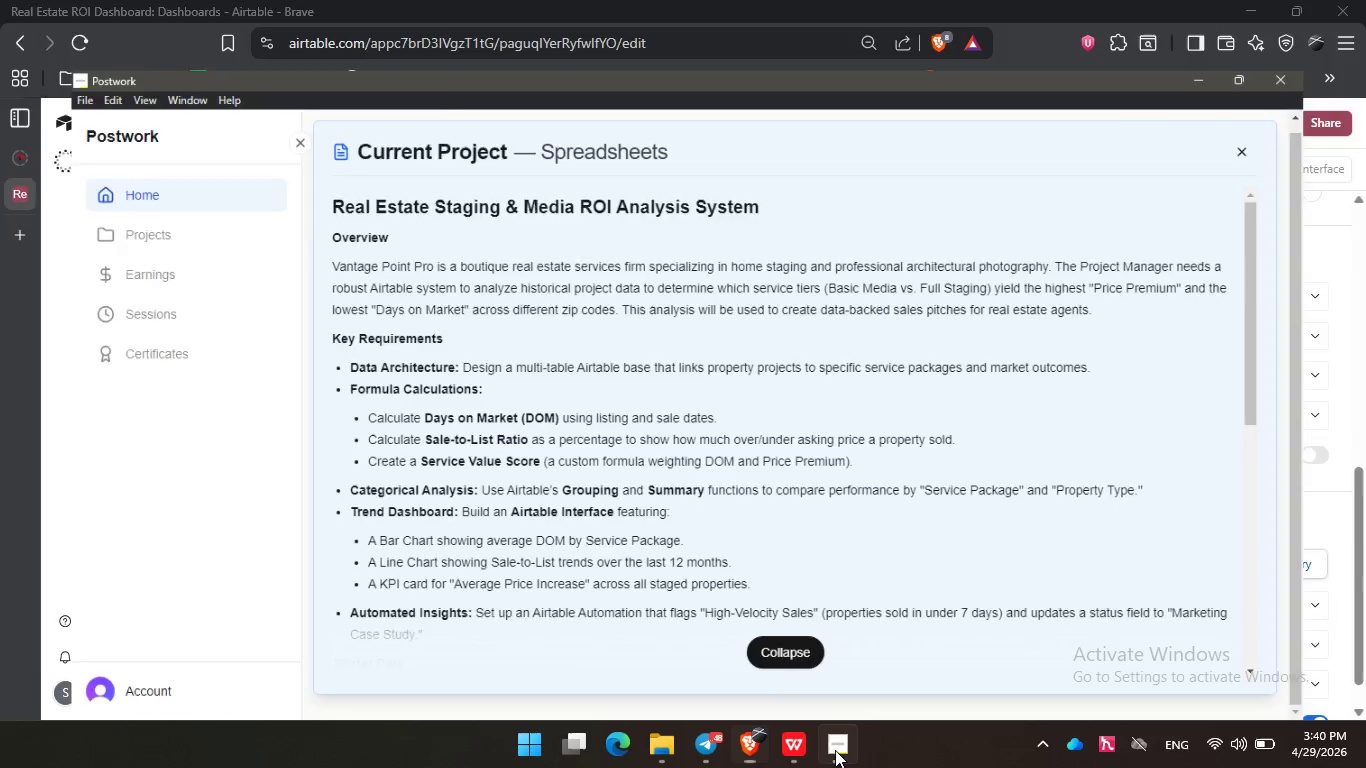 
left_click([835, 750])
 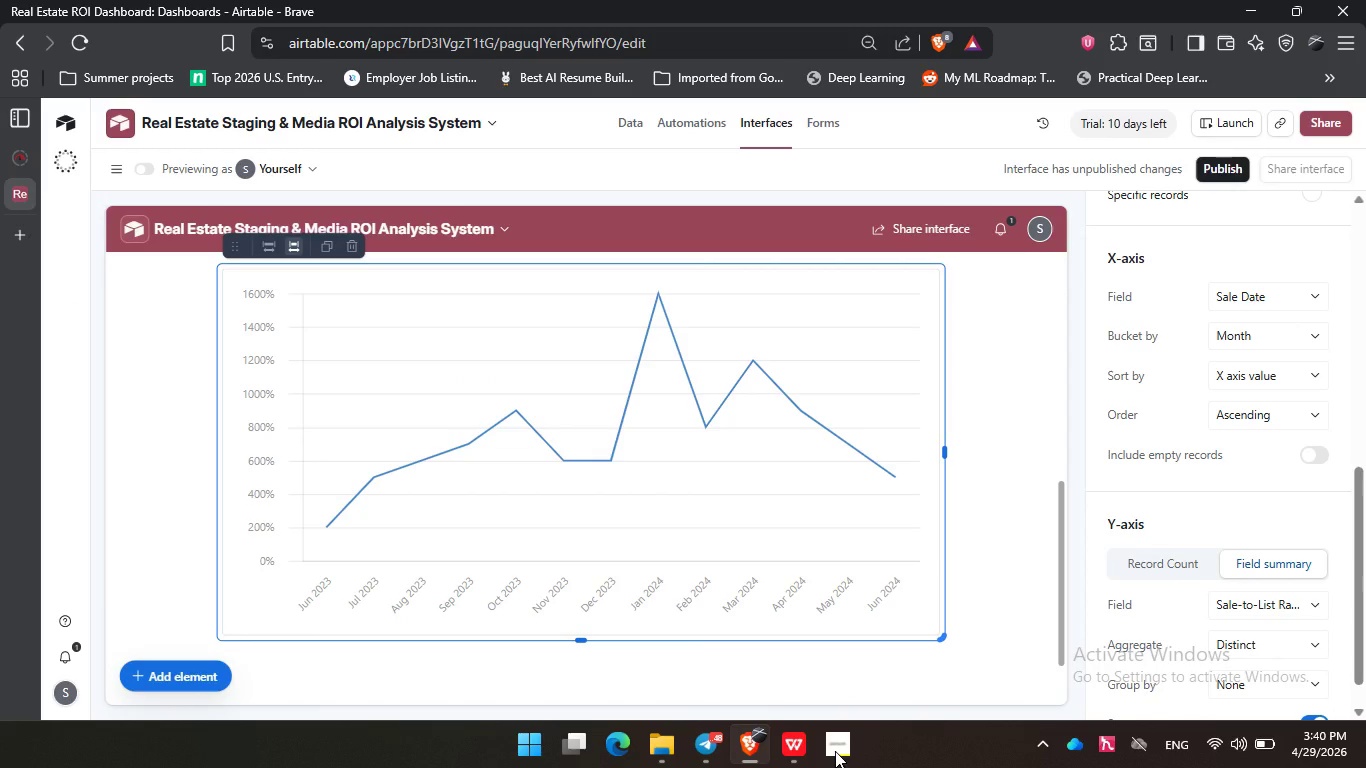 
wait(14.92)
 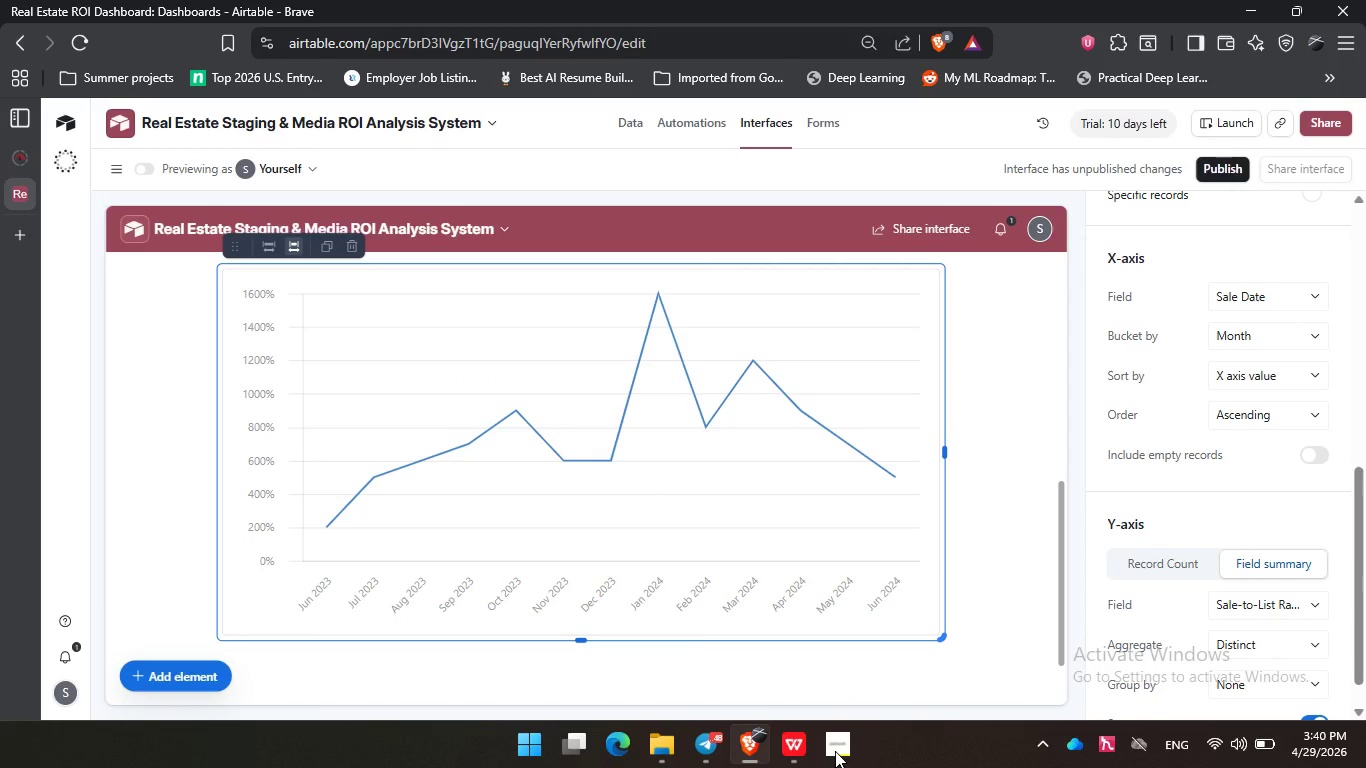 
left_click([803, 753])
 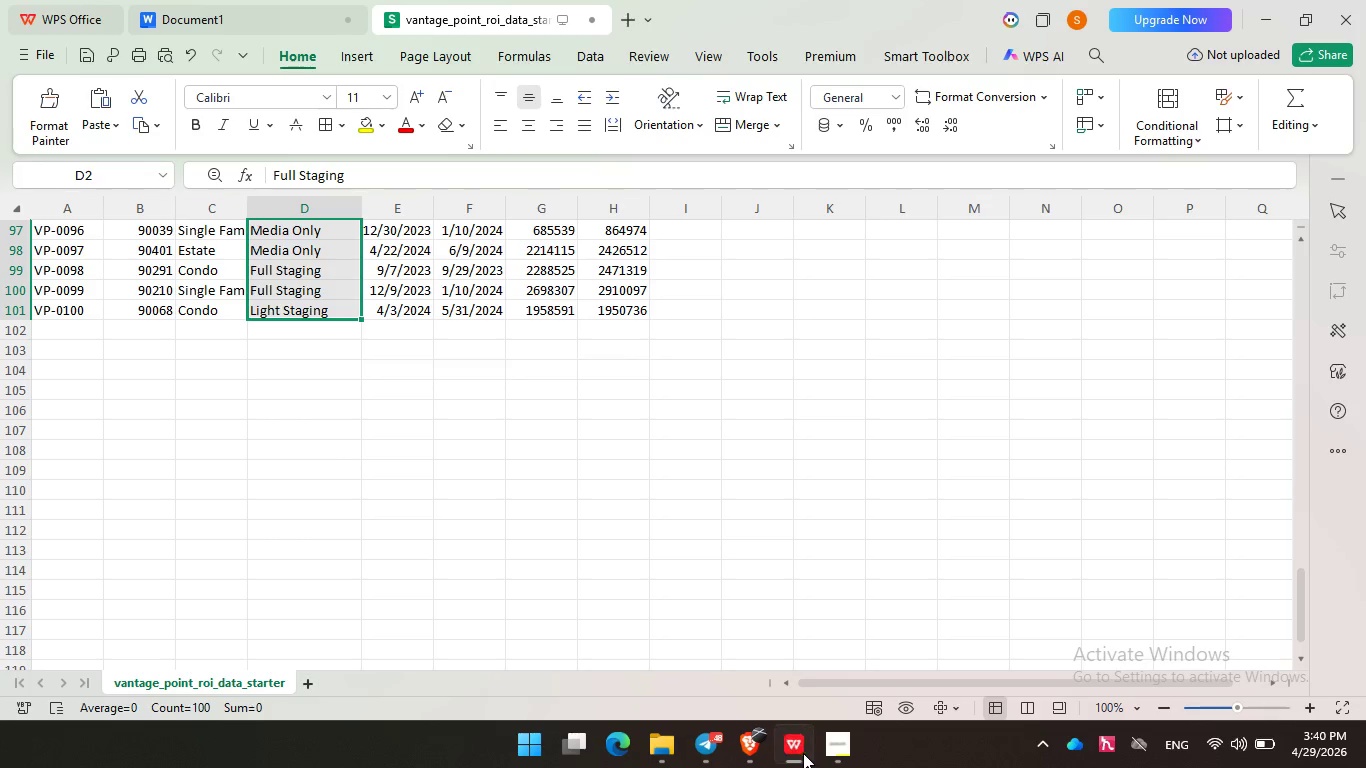 
left_click([803, 753])
 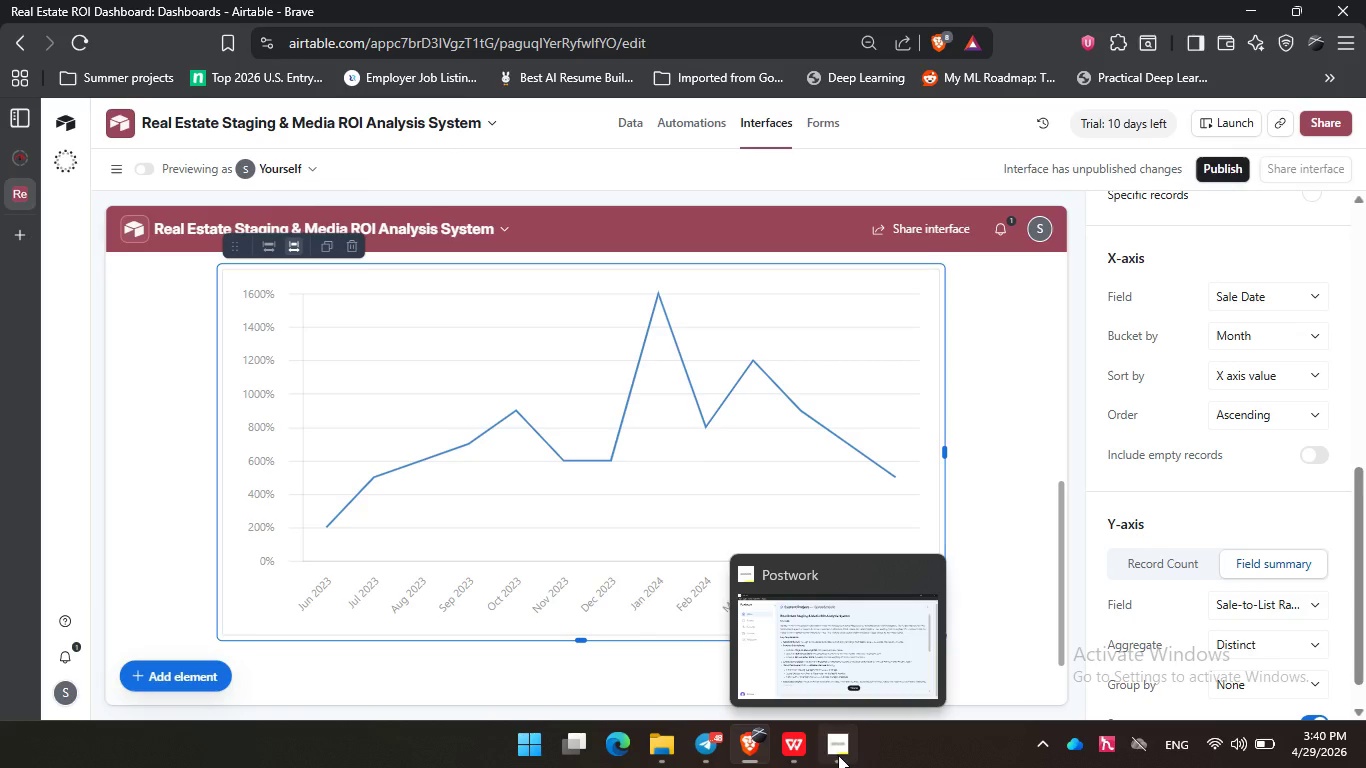 
left_click([838, 755])